 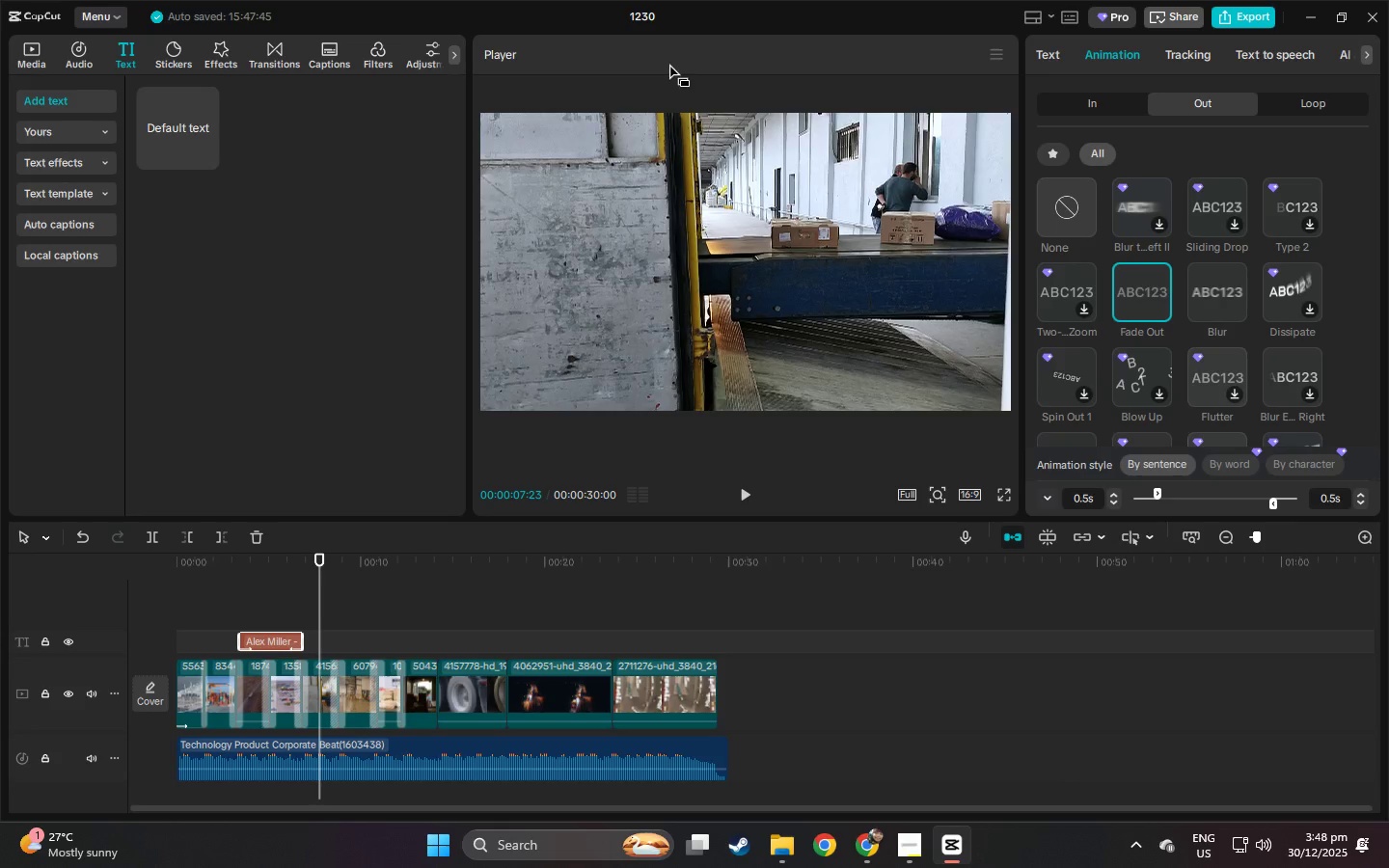 
key(Alt+Tab)
 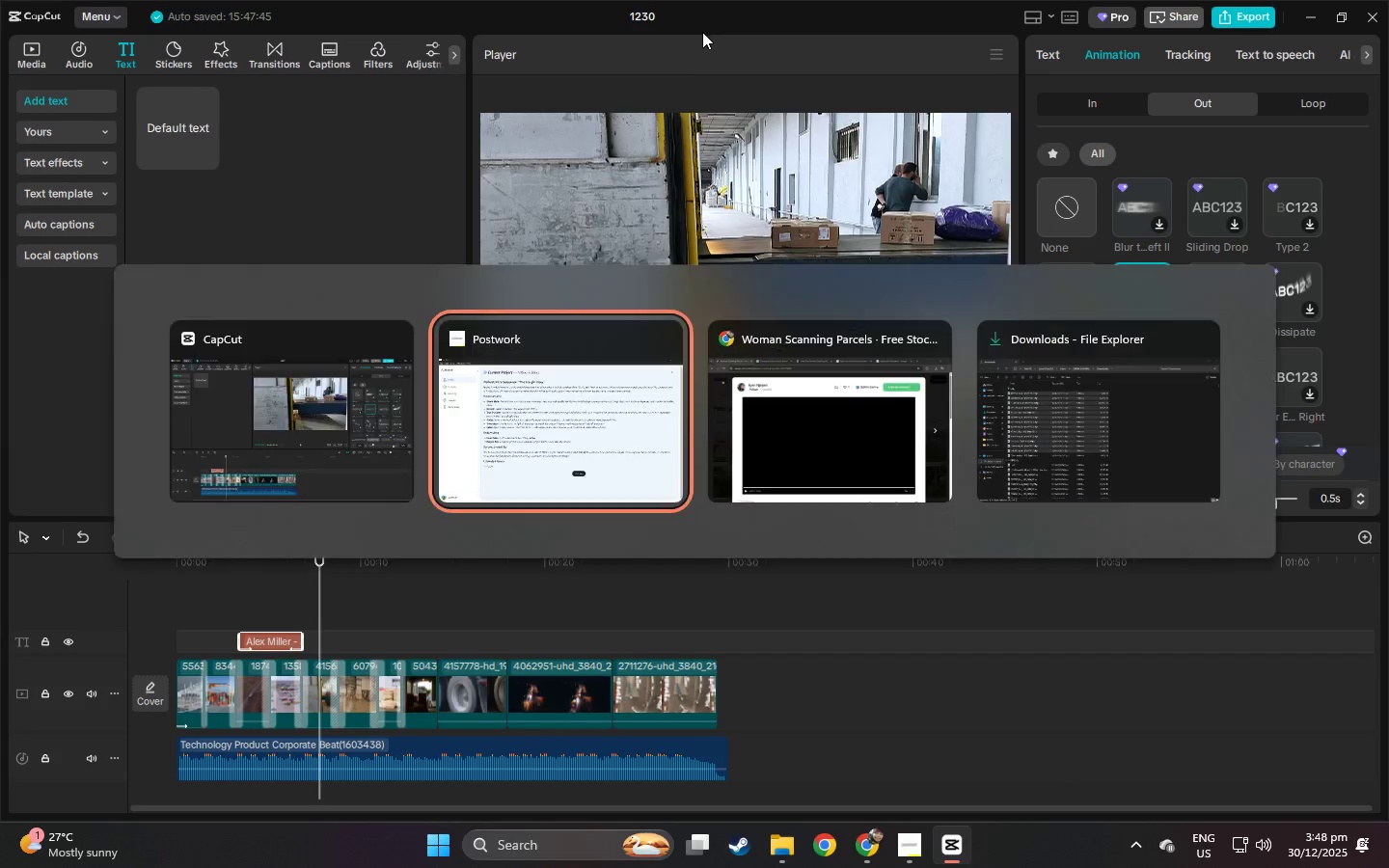 
key(Alt+Tab)
 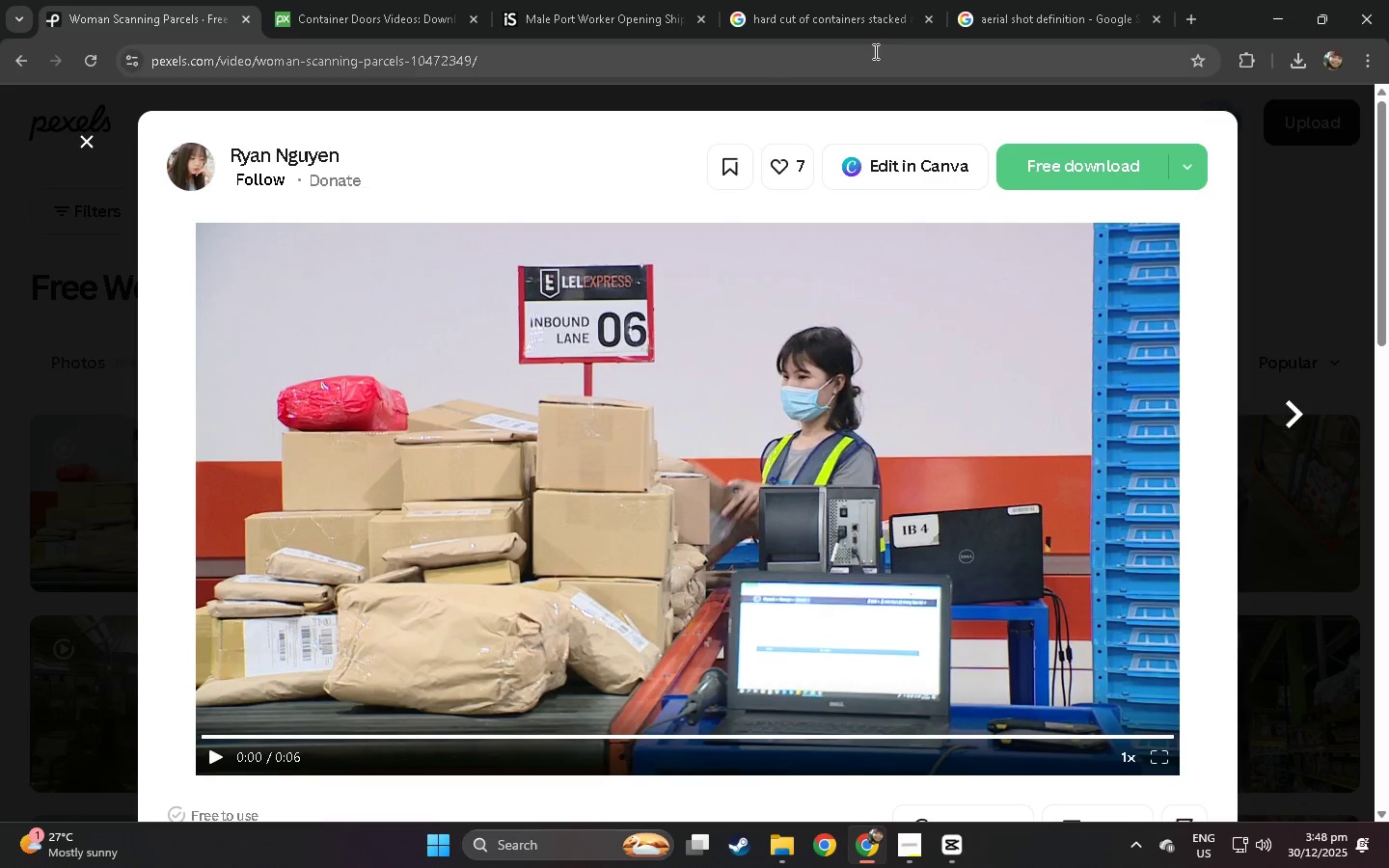 
left_click([1008, 7])
 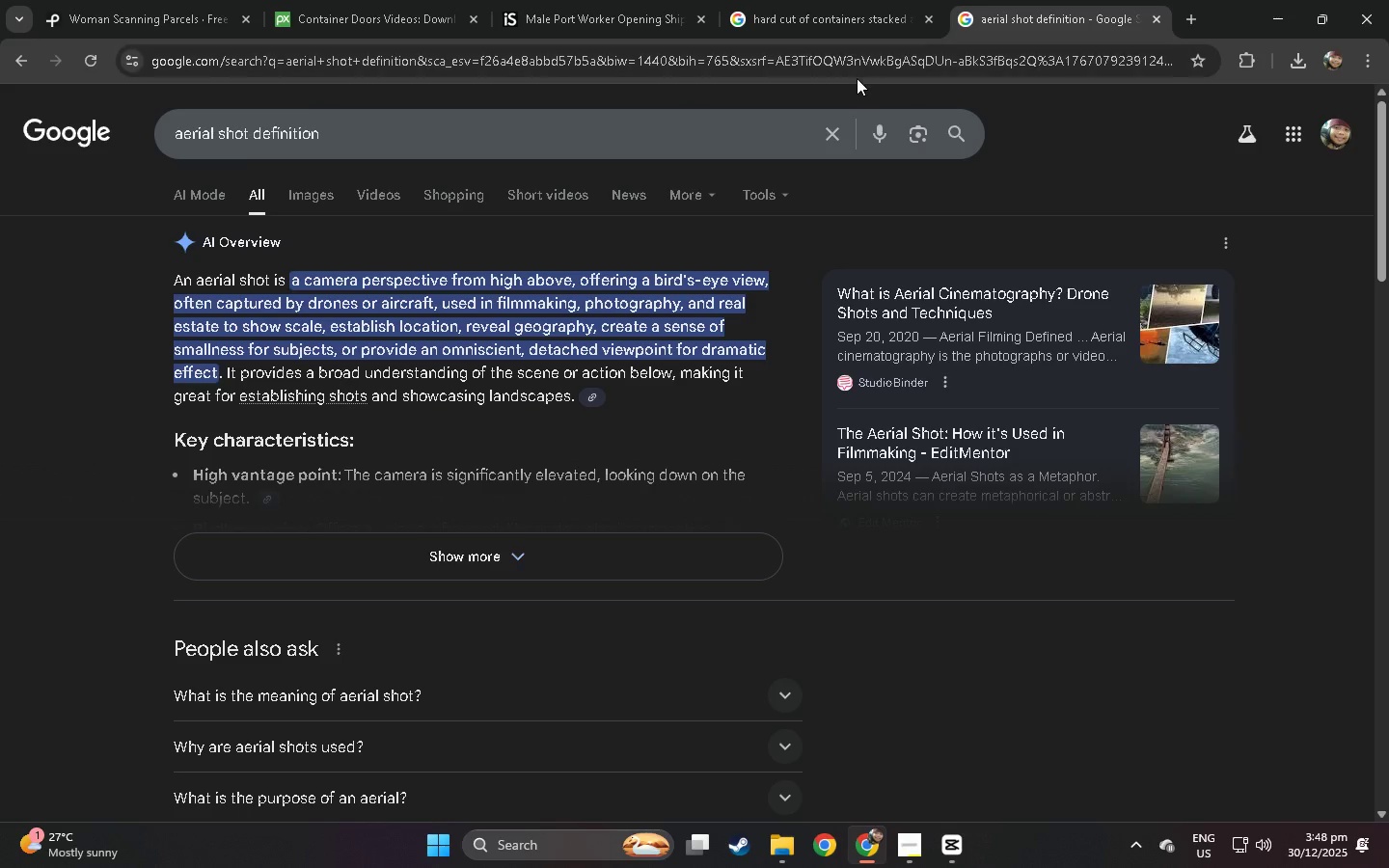 
left_click([846, 62])
 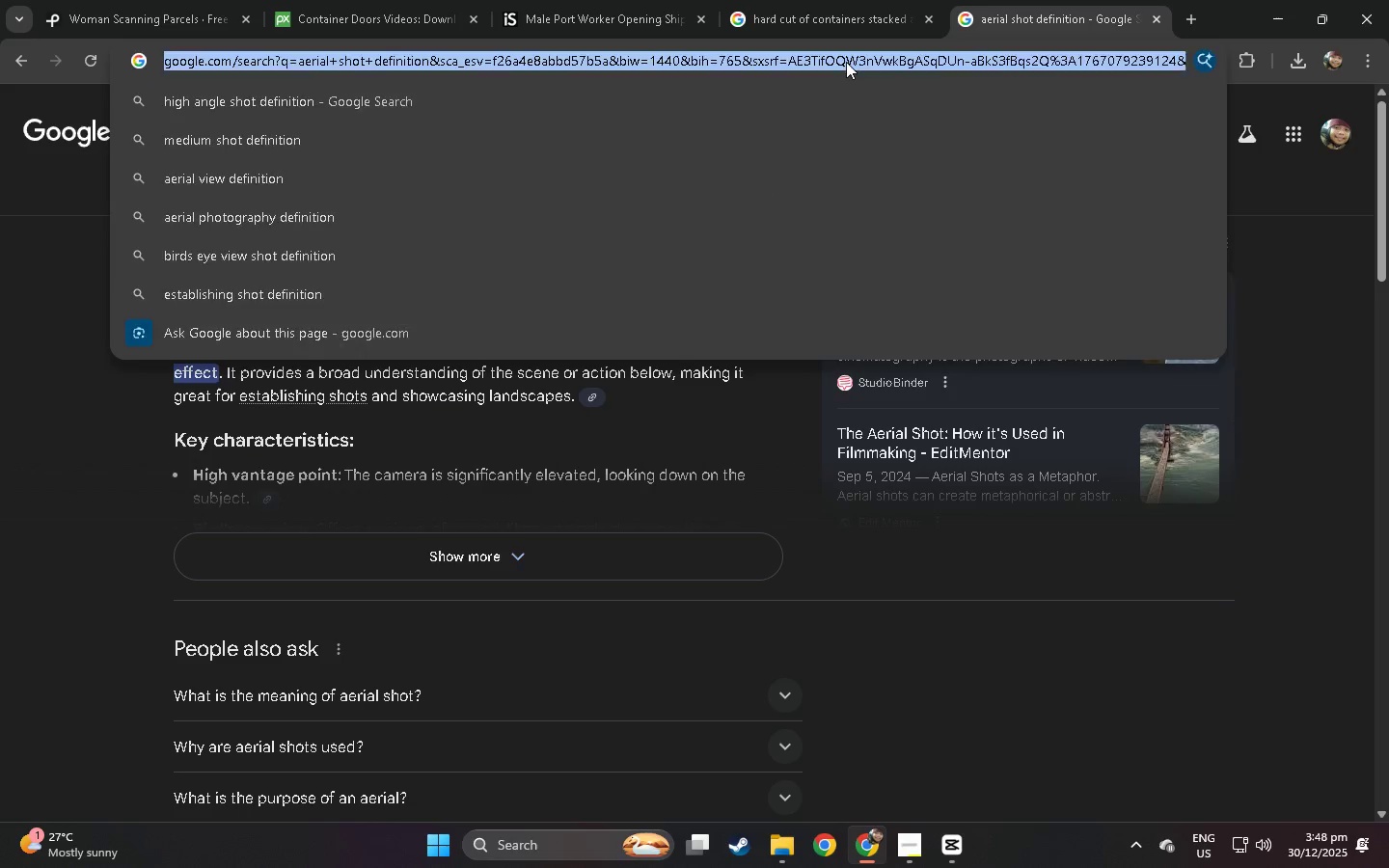 
type(lower th)
 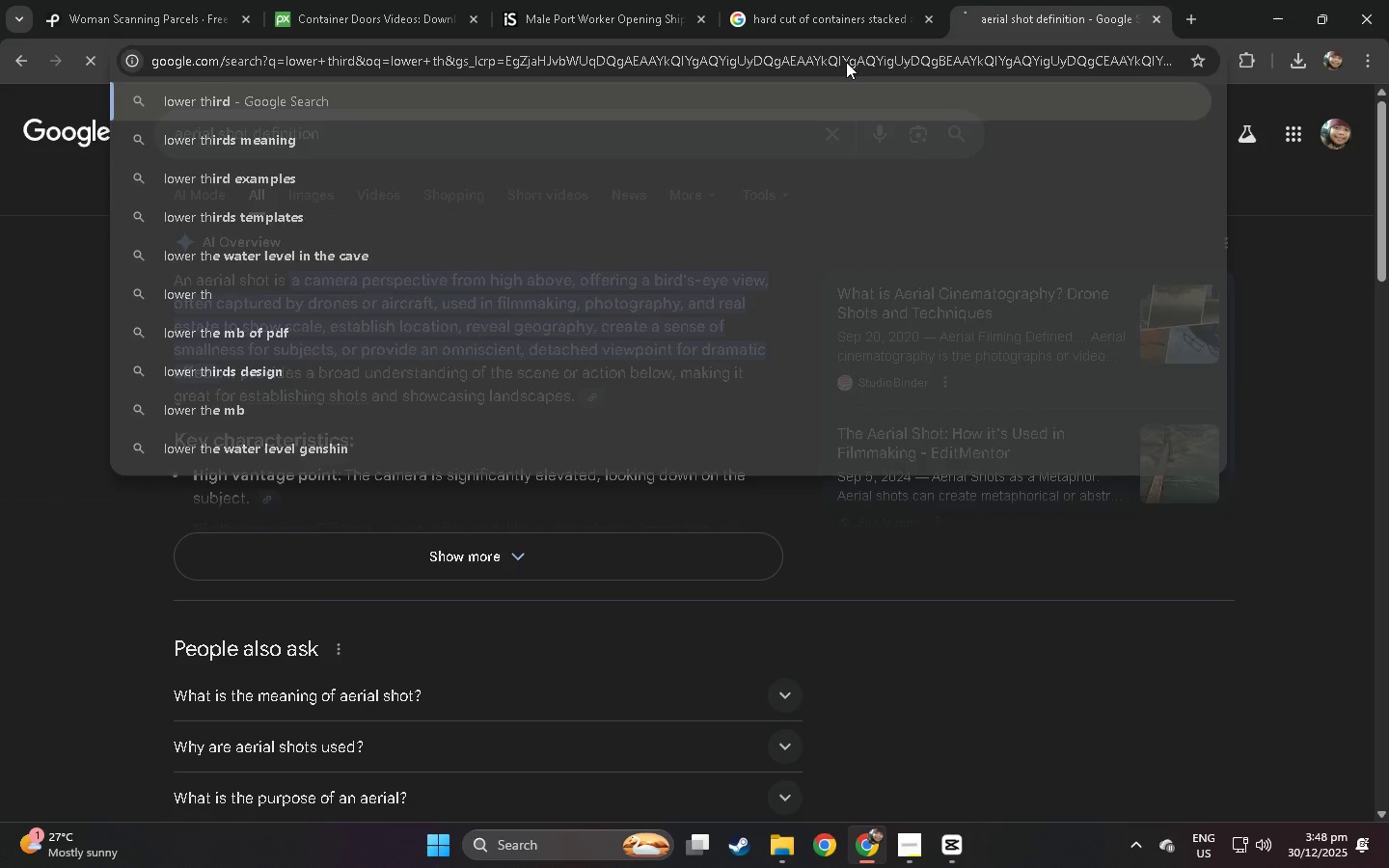 
key(Enter)
 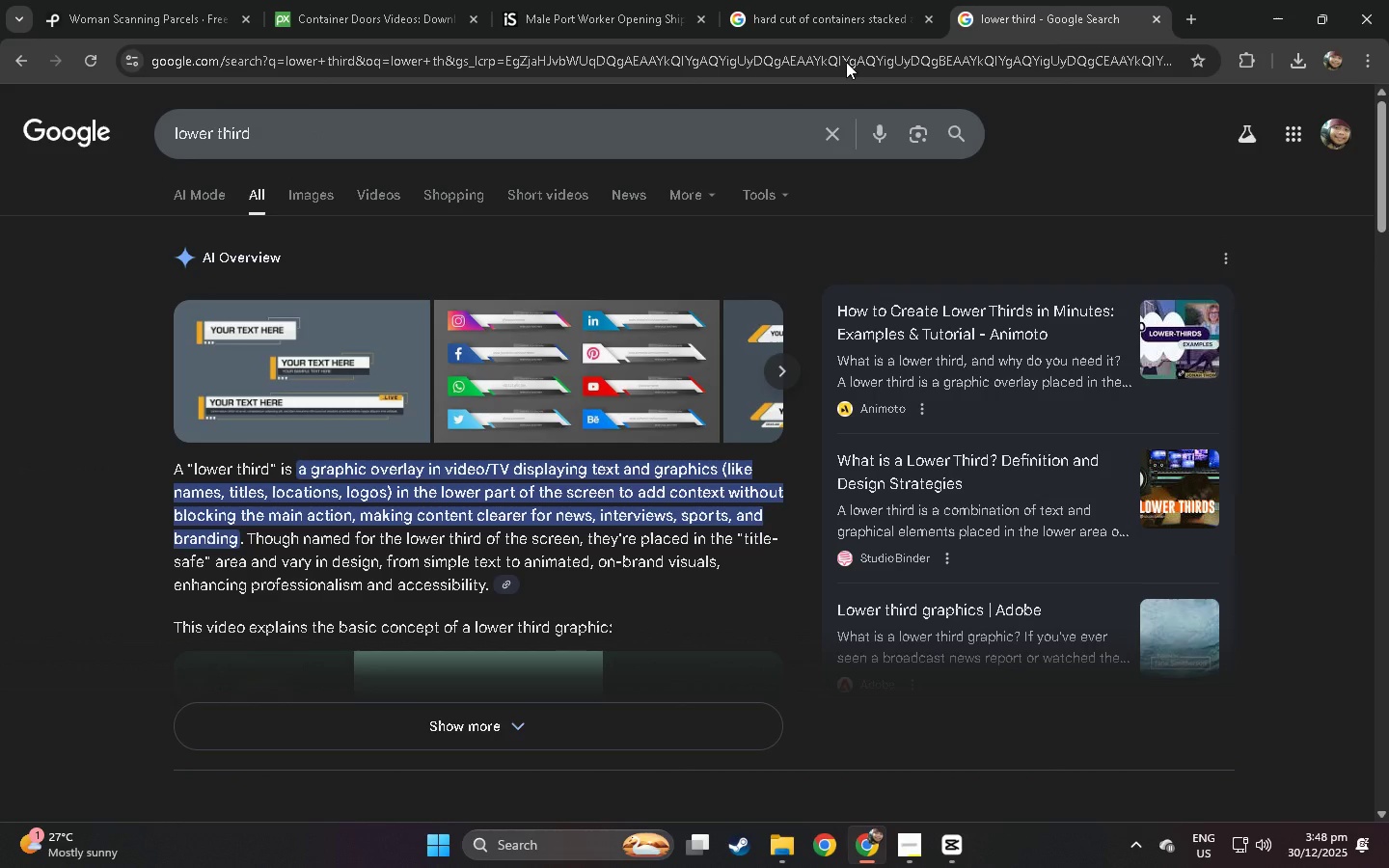 
wait(11.92)
 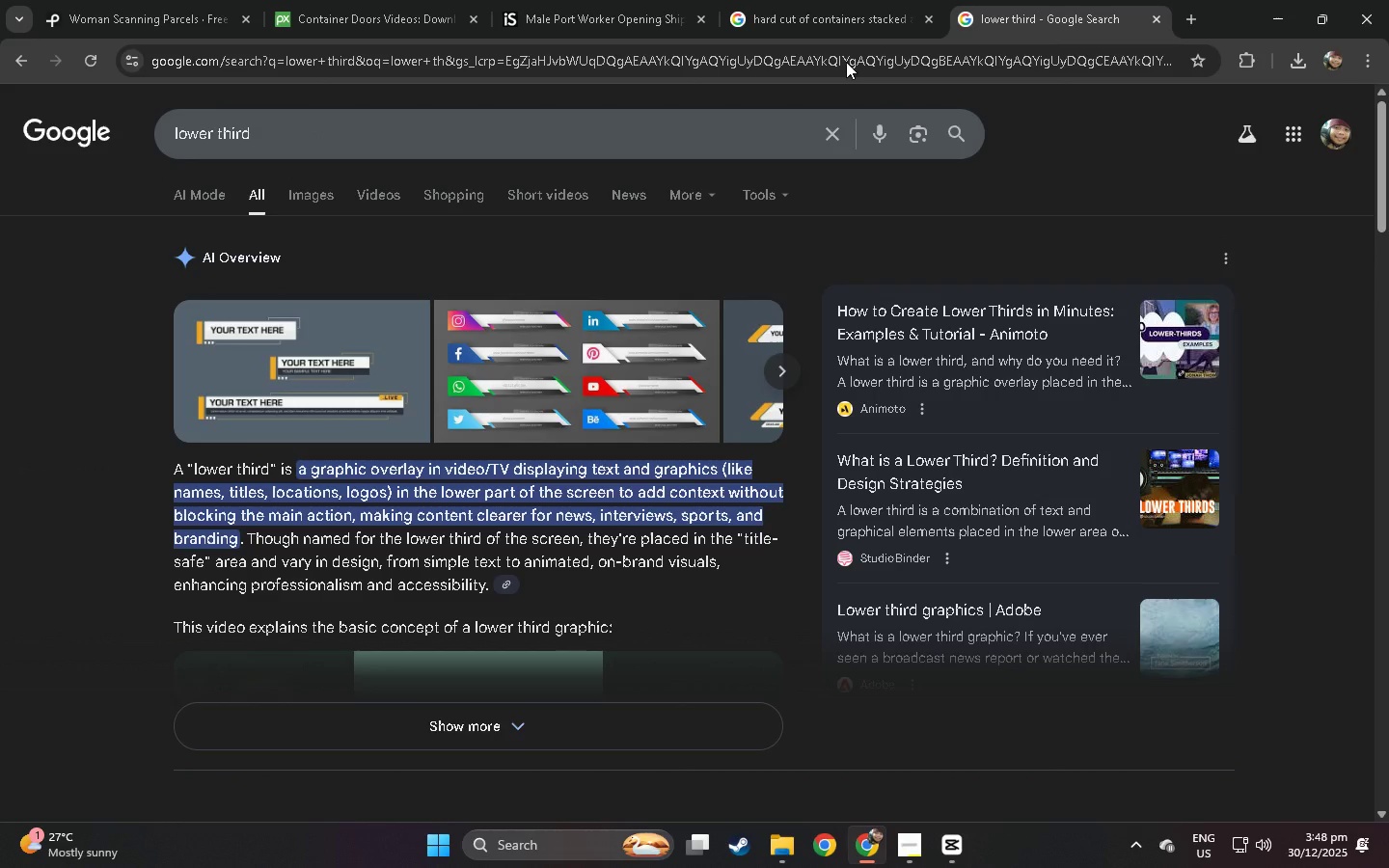 
key(Alt+AltLeft)
 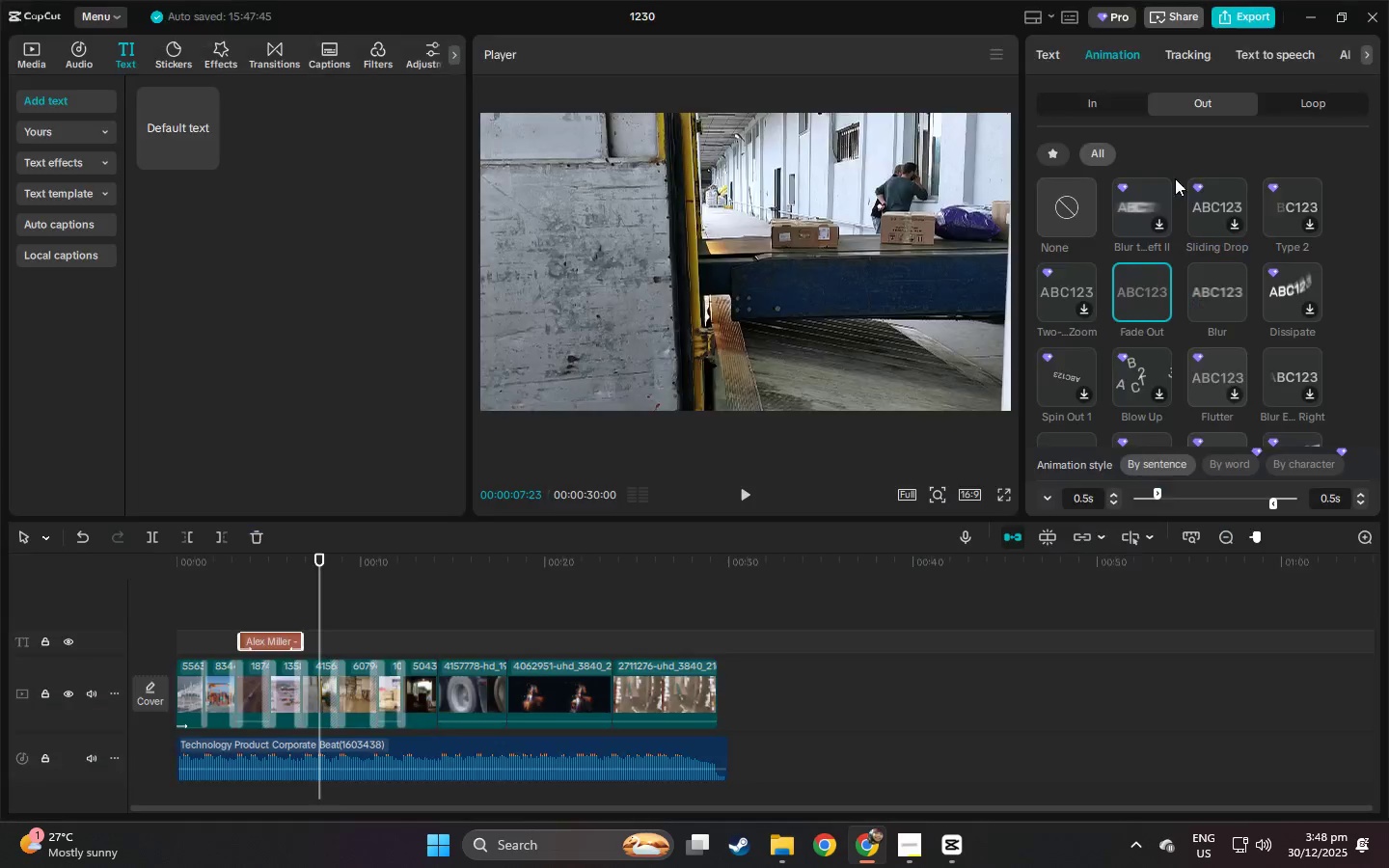 
key(Alt+Tab)
 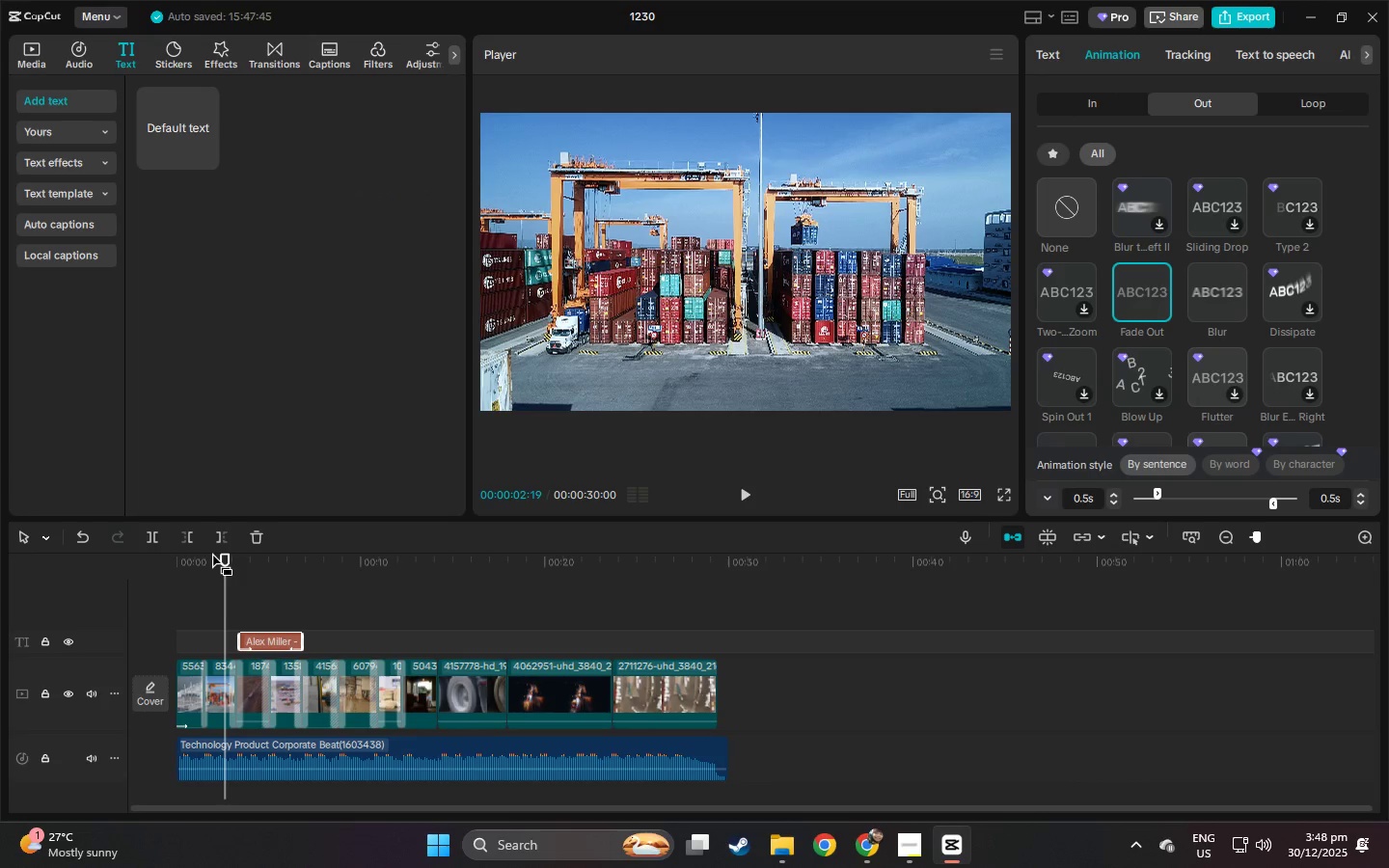 
wait(6.31)
 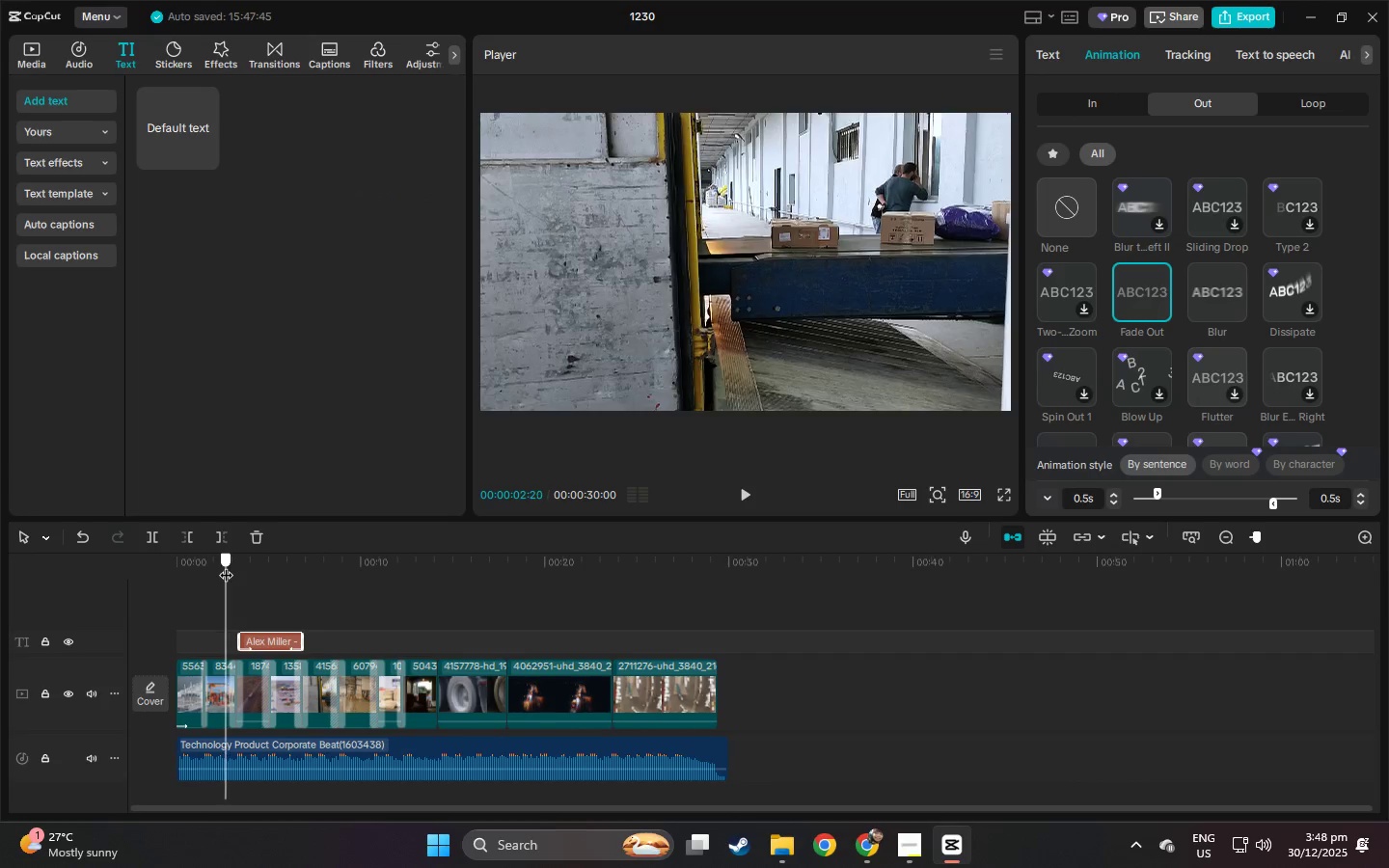 
key(Alt+AltLeft)
 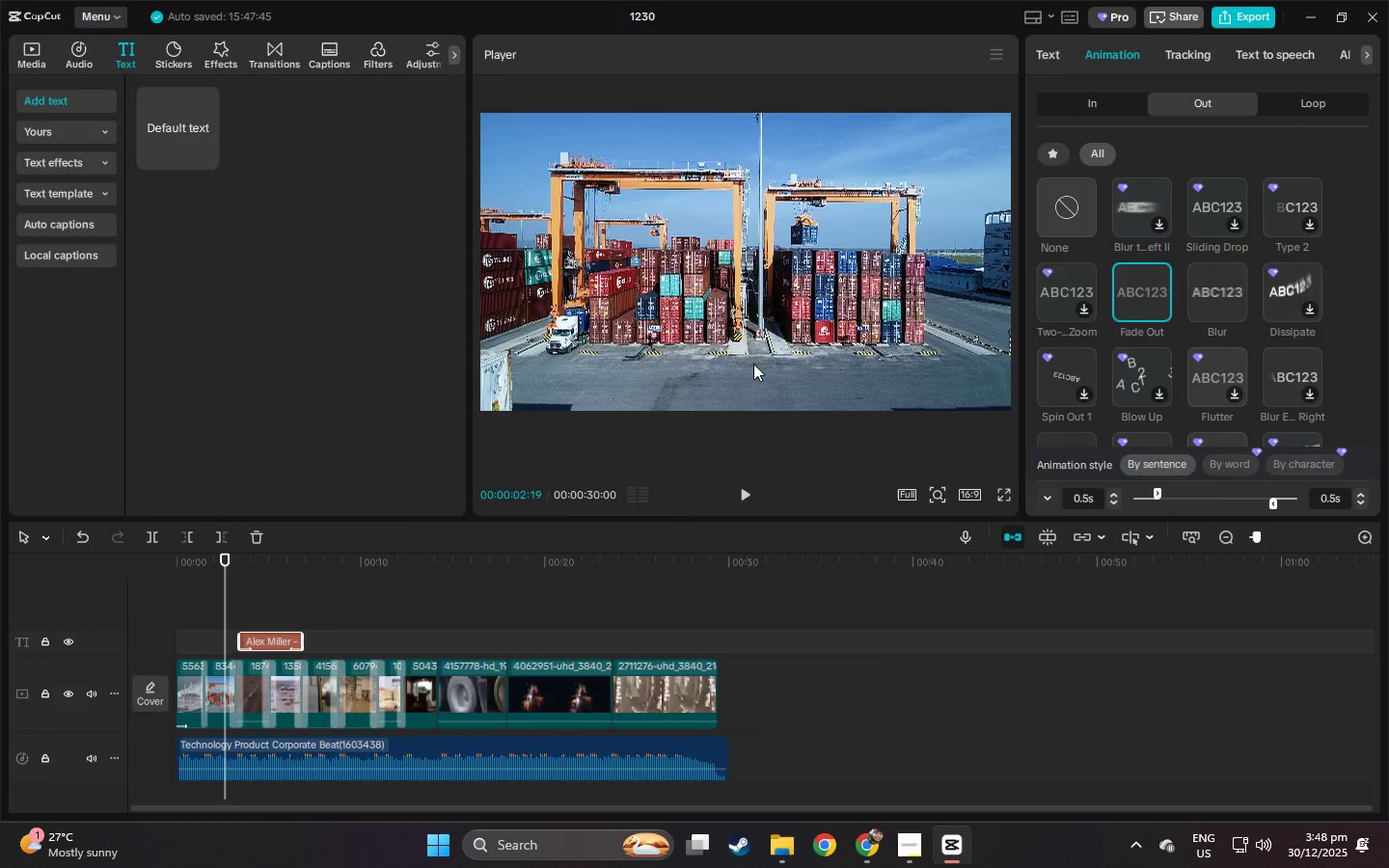 
key(Alt+Tab)
 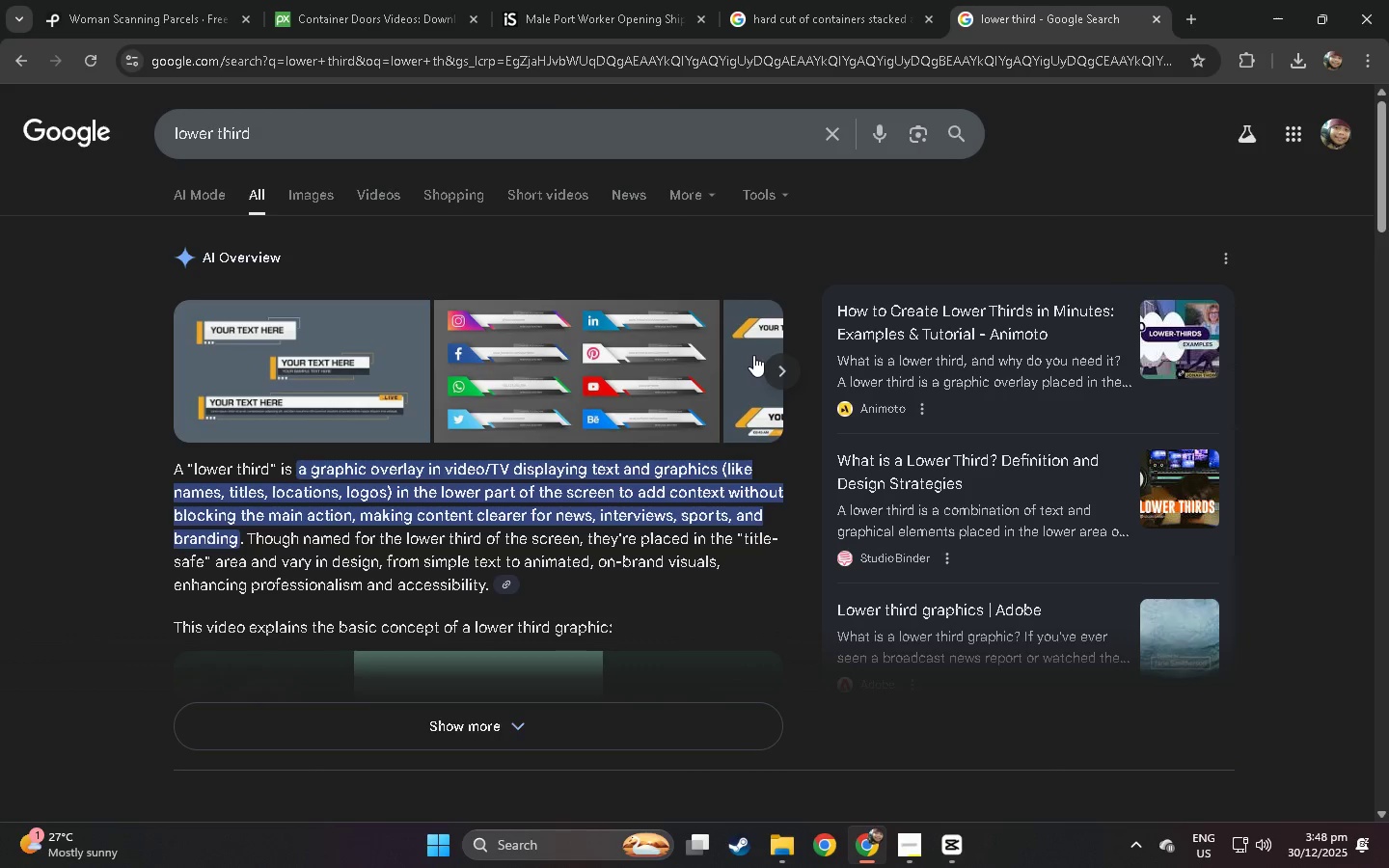 
key(Alt+AltLeft)
 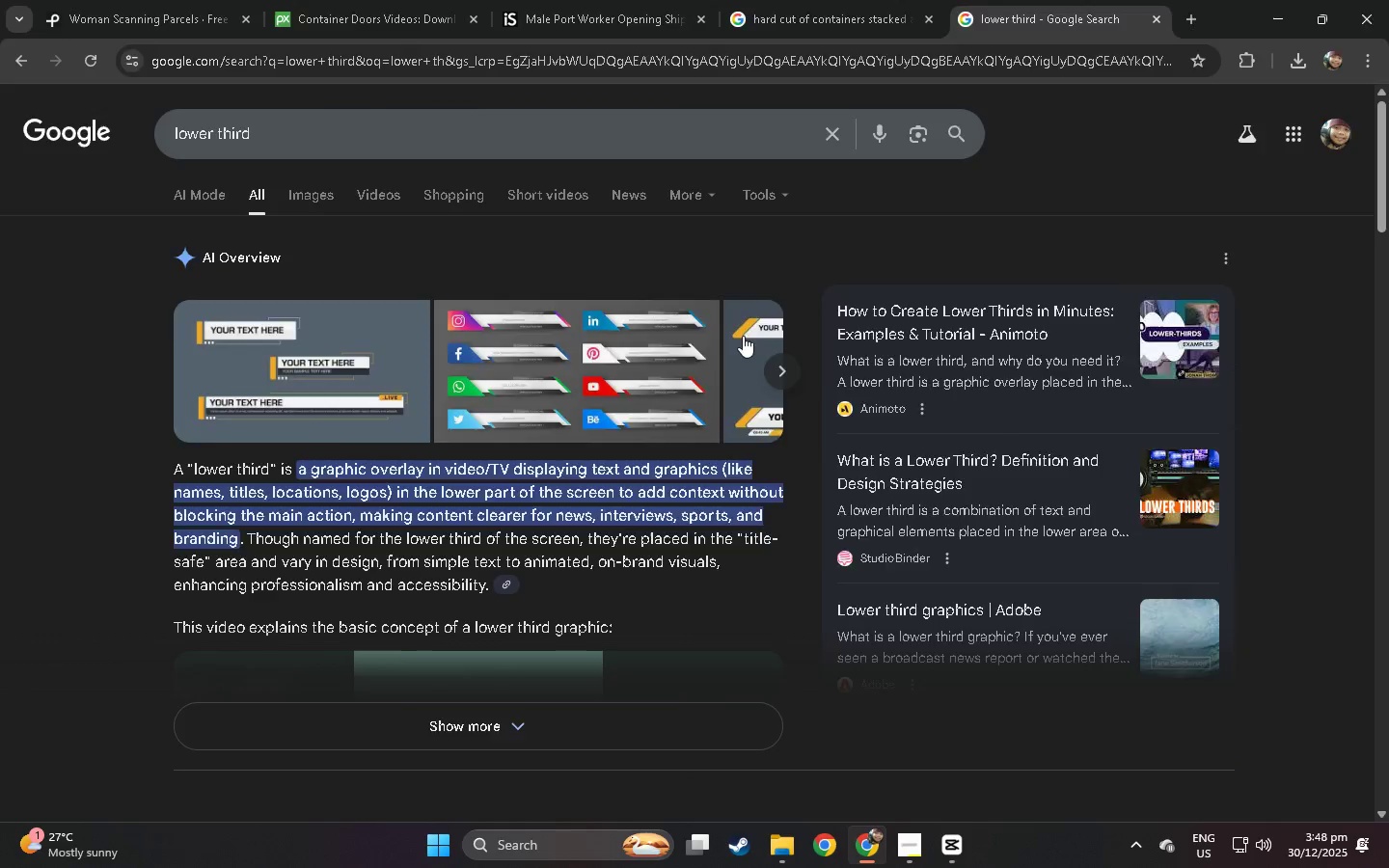 
key(Alt+Tab)
 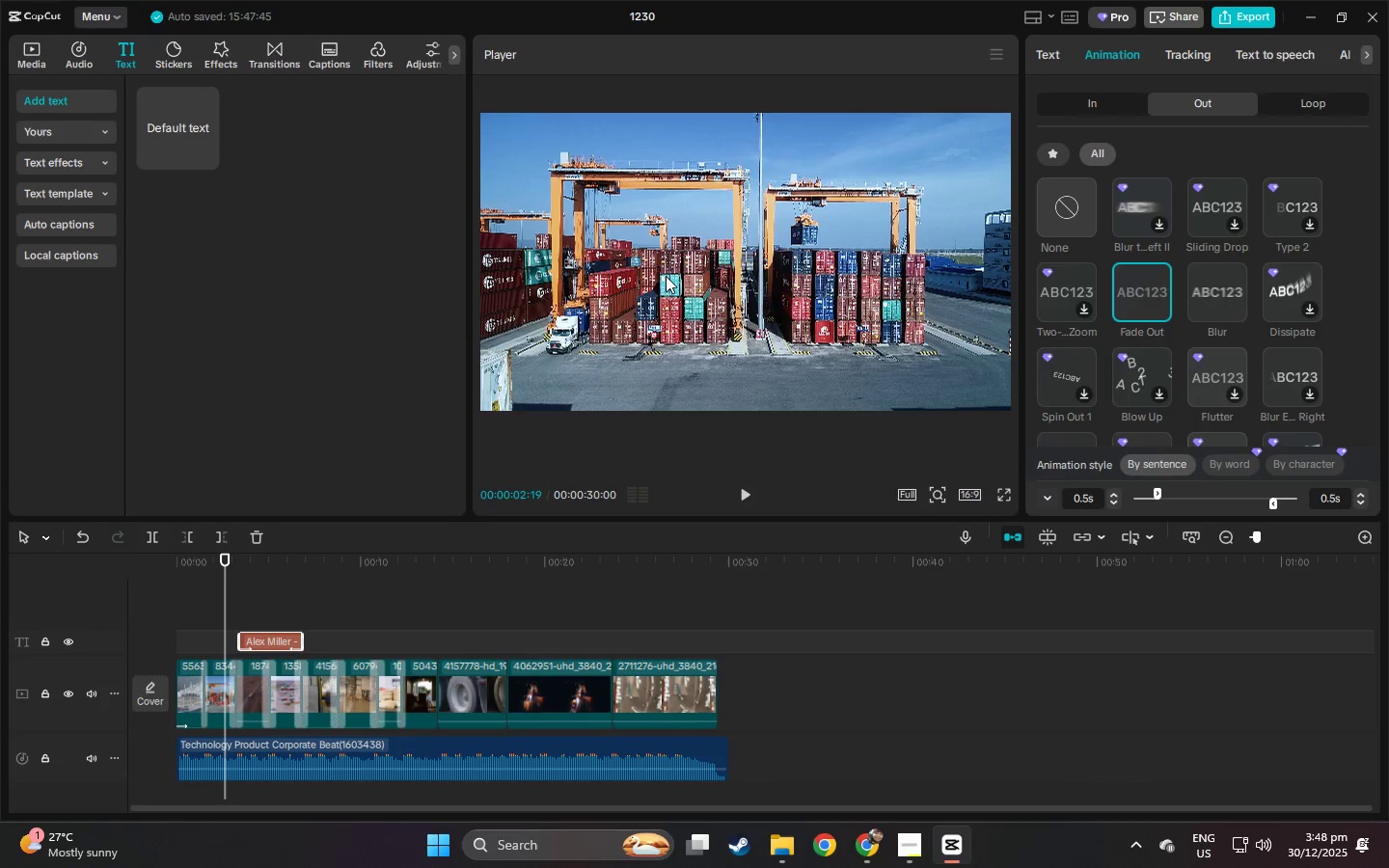 
key(Alt+Tab)
 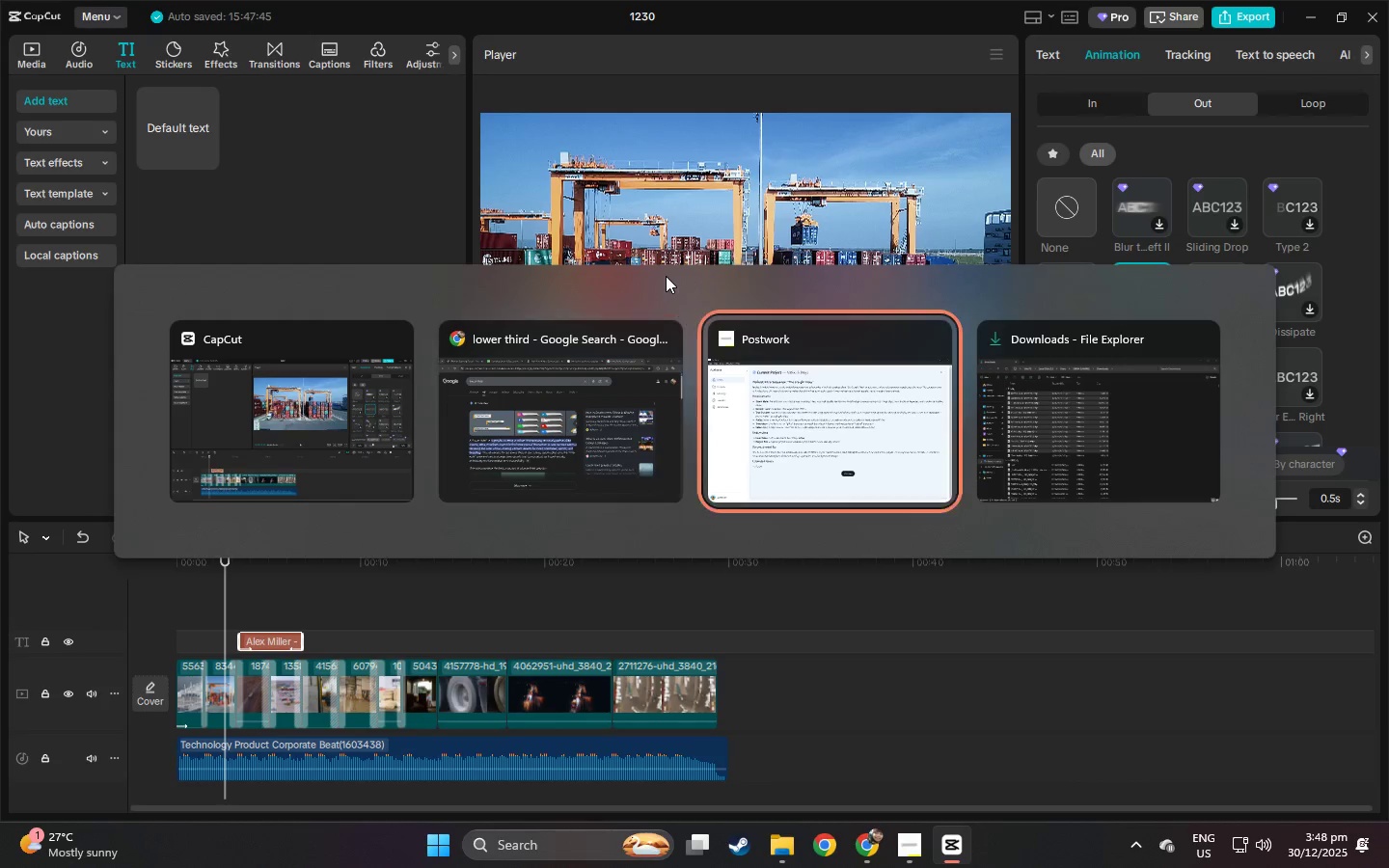 
key(Alt+Tab)